 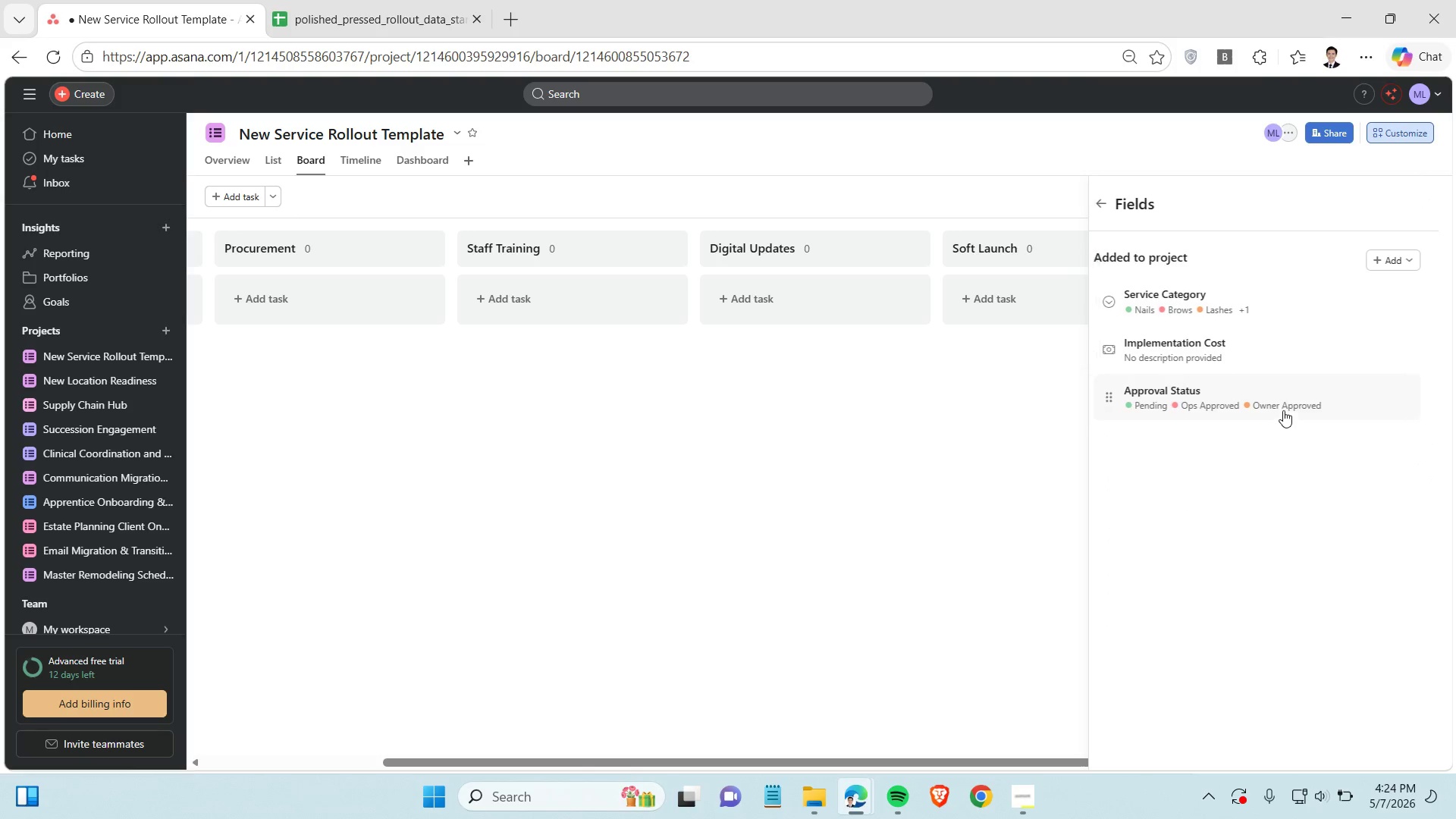 
left_click([1388, 251])
 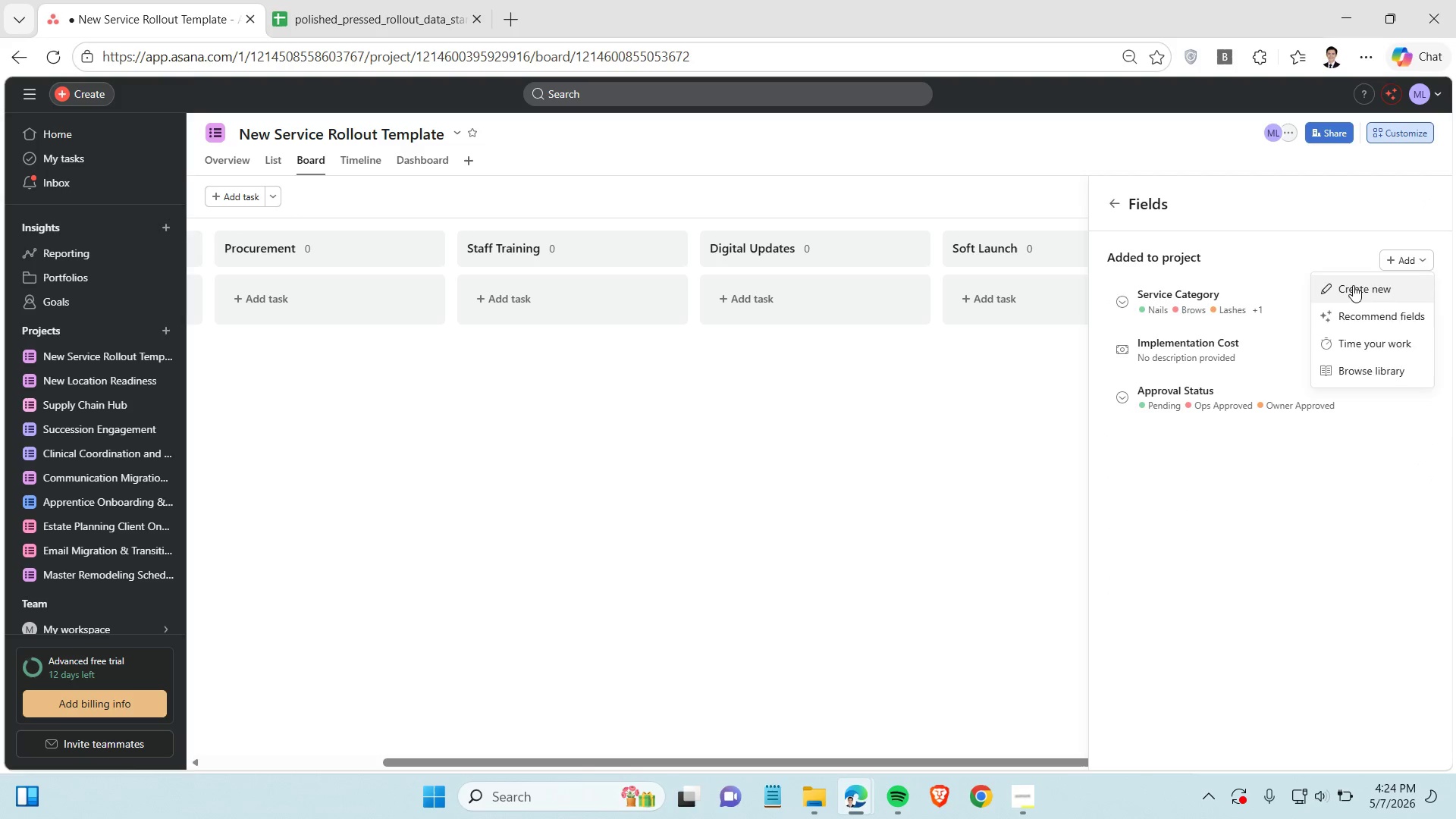 
left_click([1354, 284])
 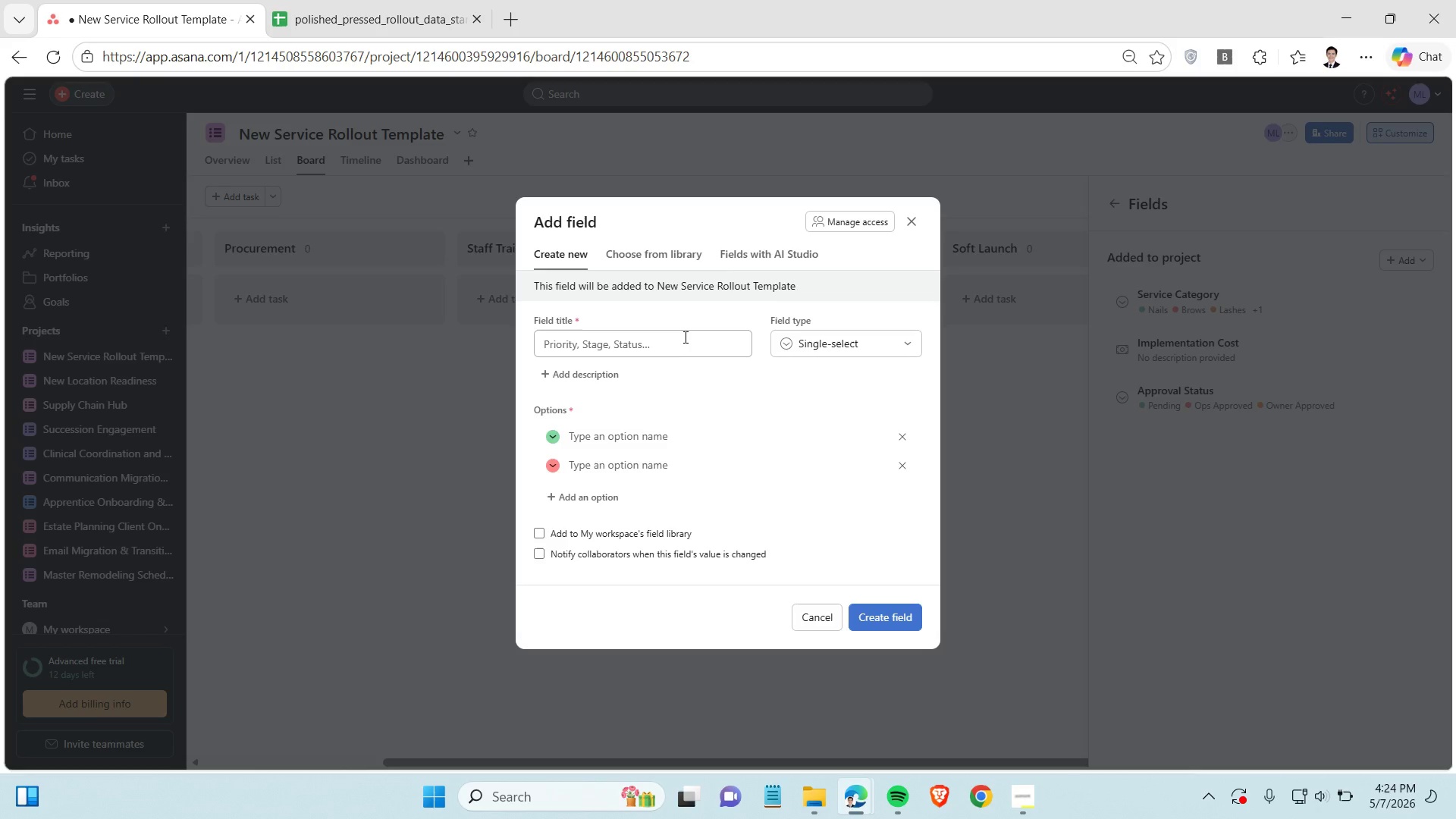 
left_click([684, 334])
 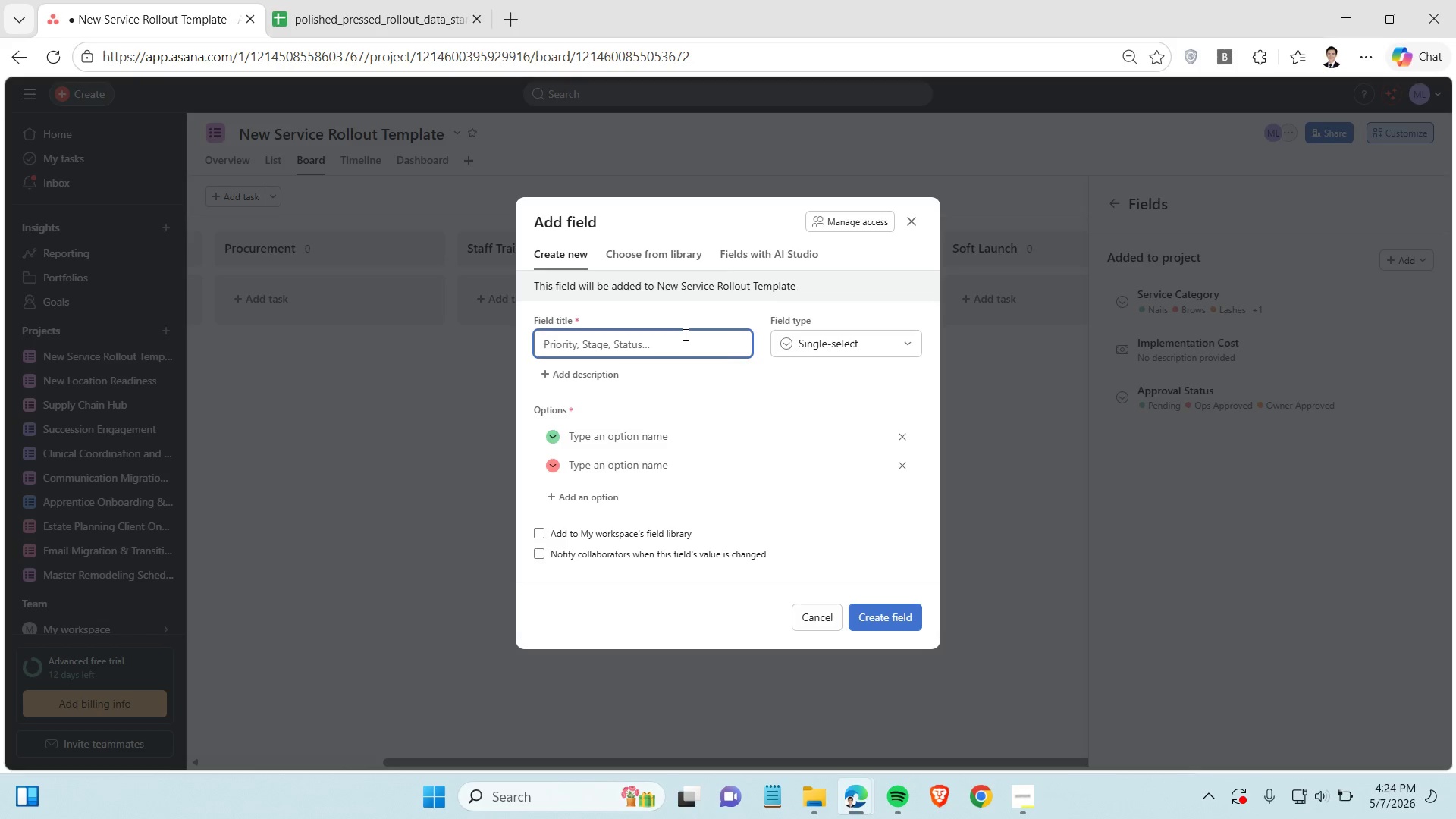 
type(,)
key(Backspace)
type(Marketing Assets)
 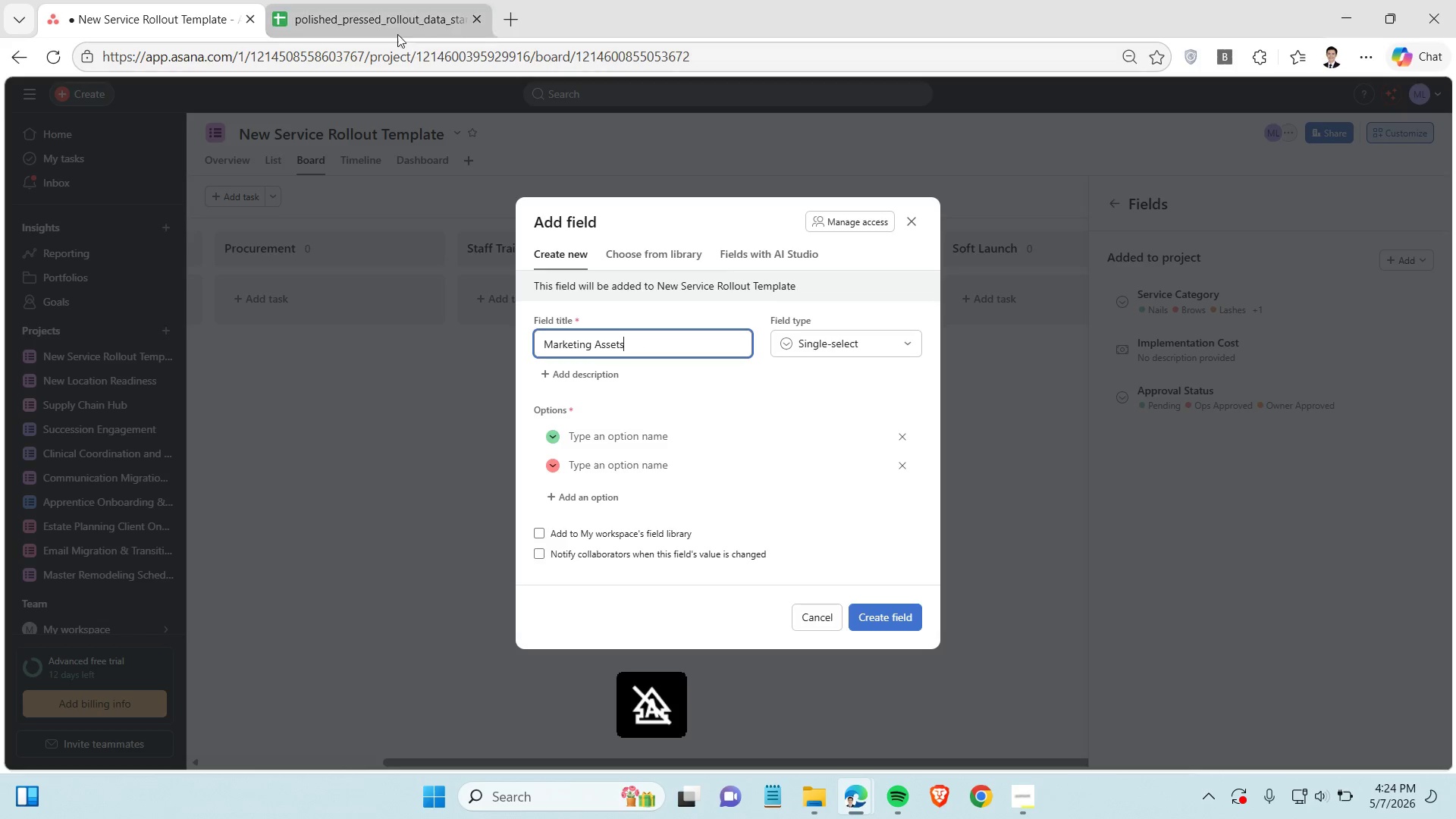 
left_click([381, 15])
 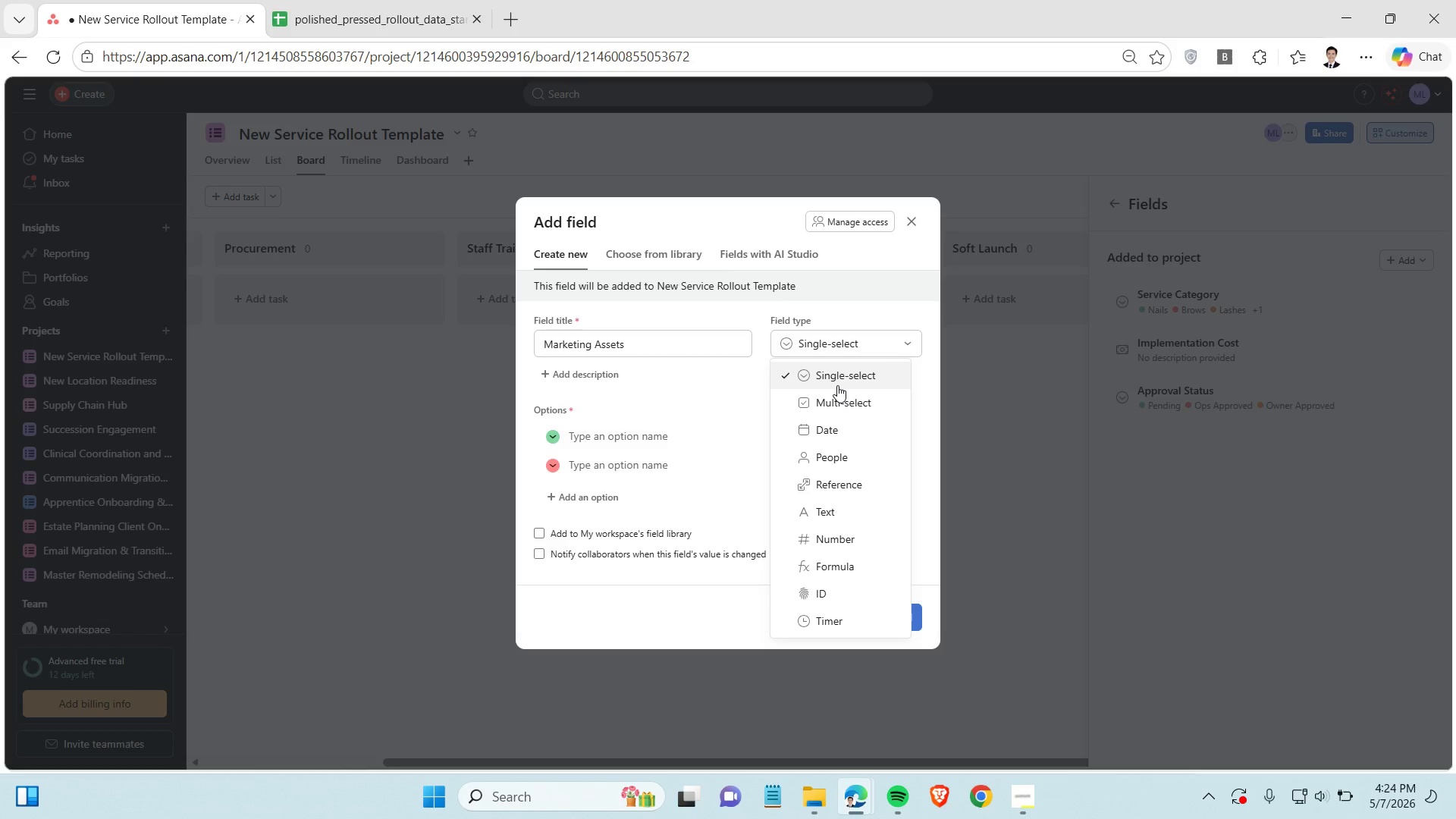 
wait(17.17)
 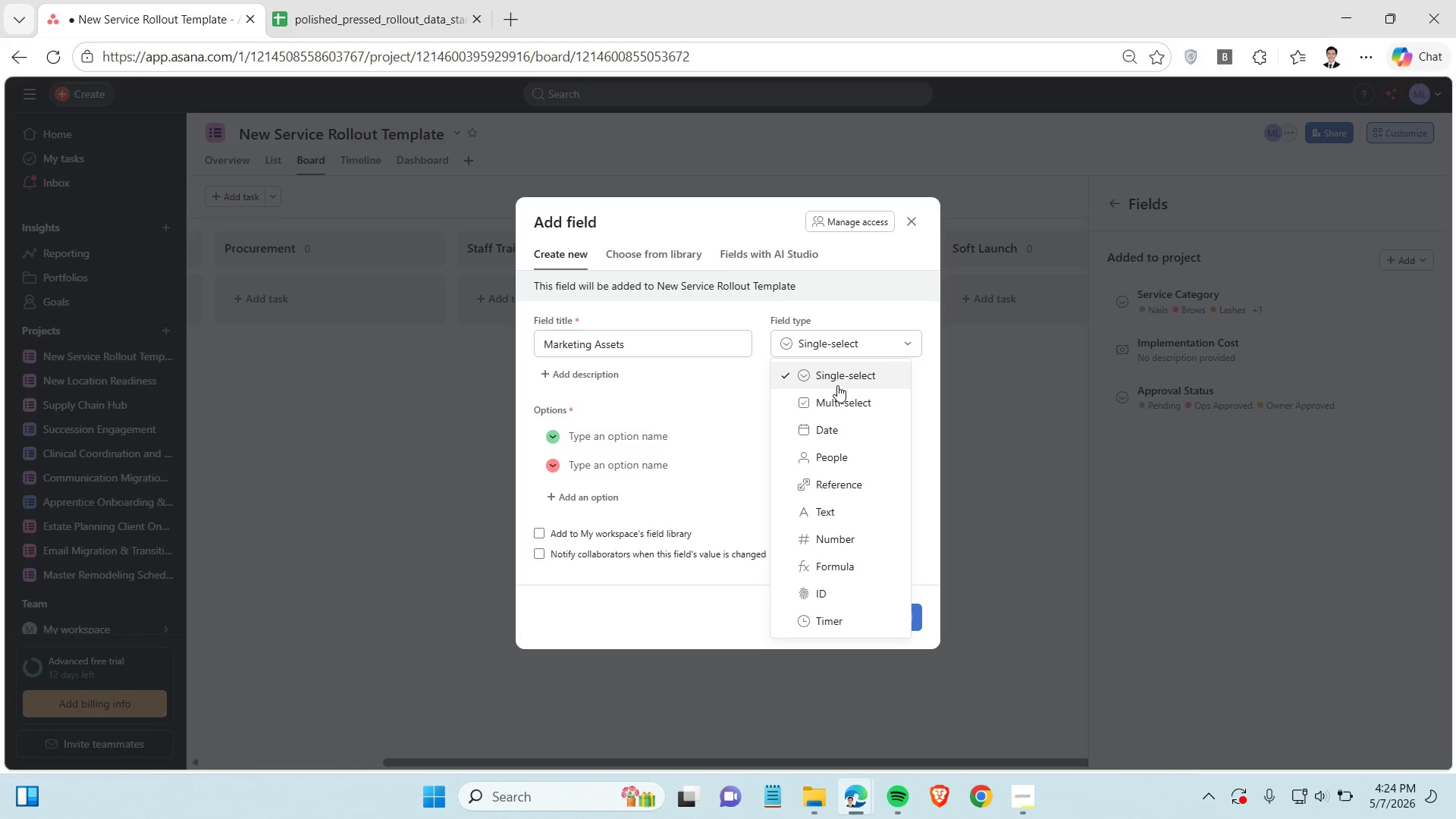 
left_click([550, 434])
 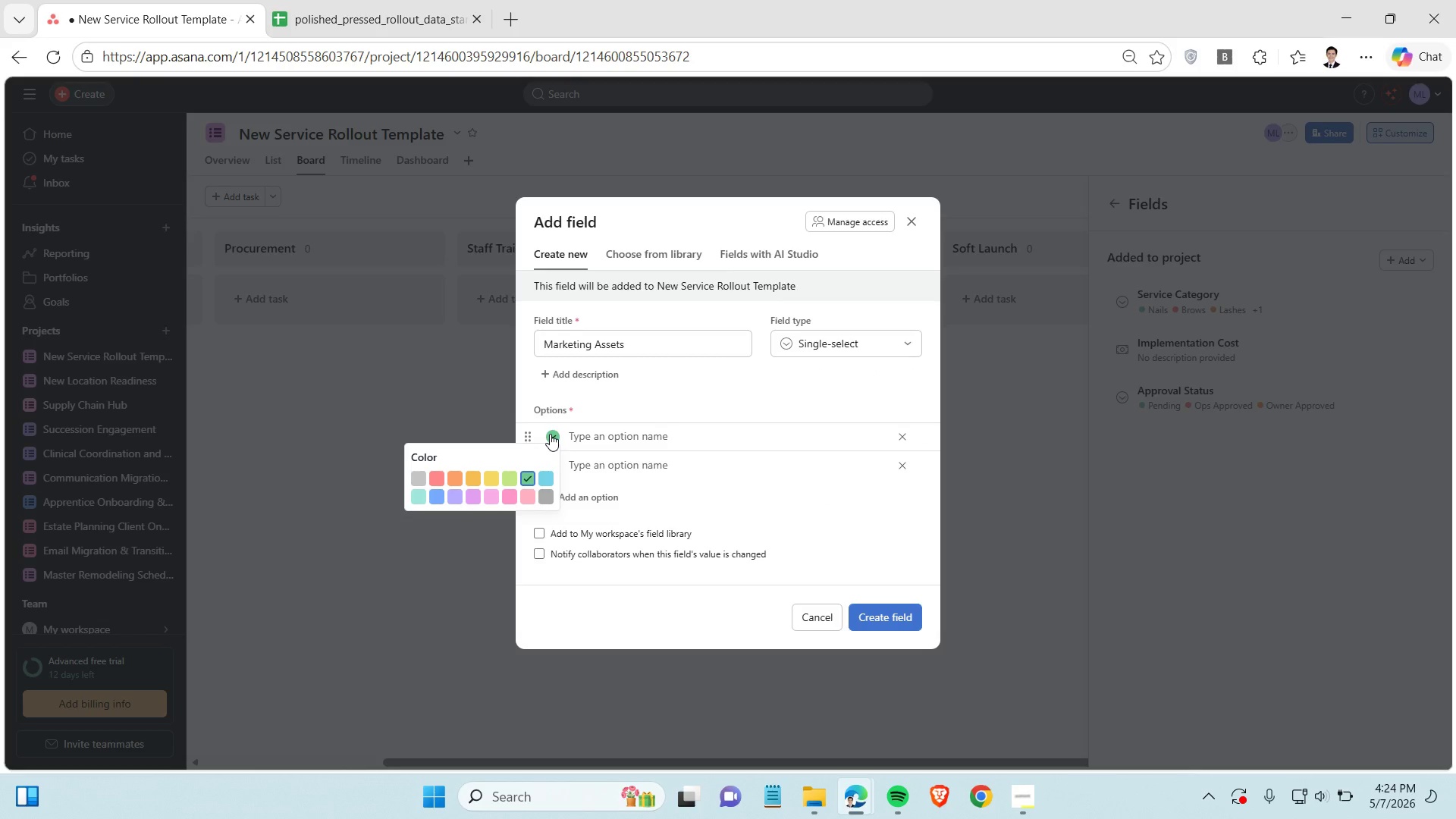 
left_click([550, 434])
 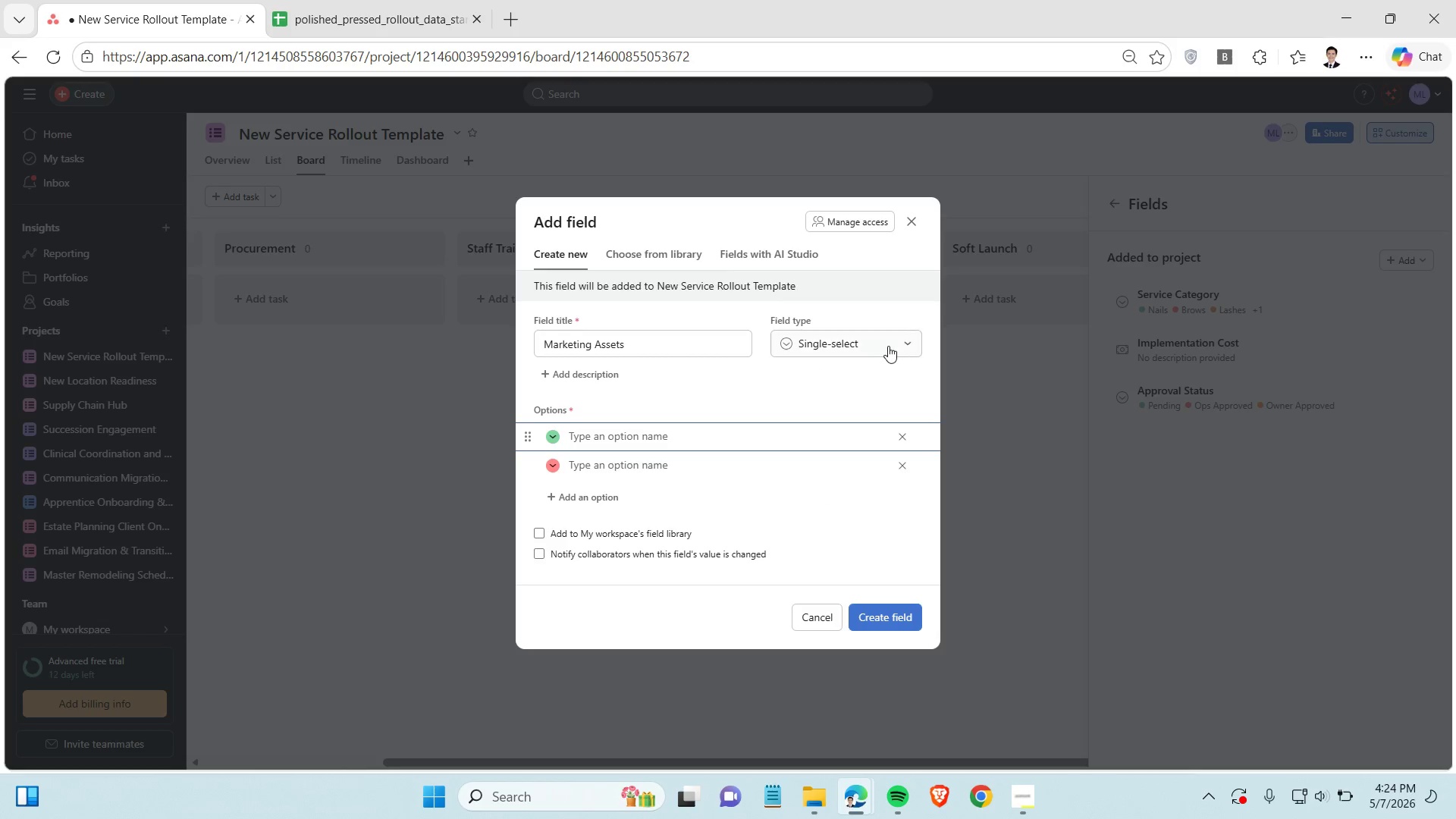 
left_click([886, 346])
 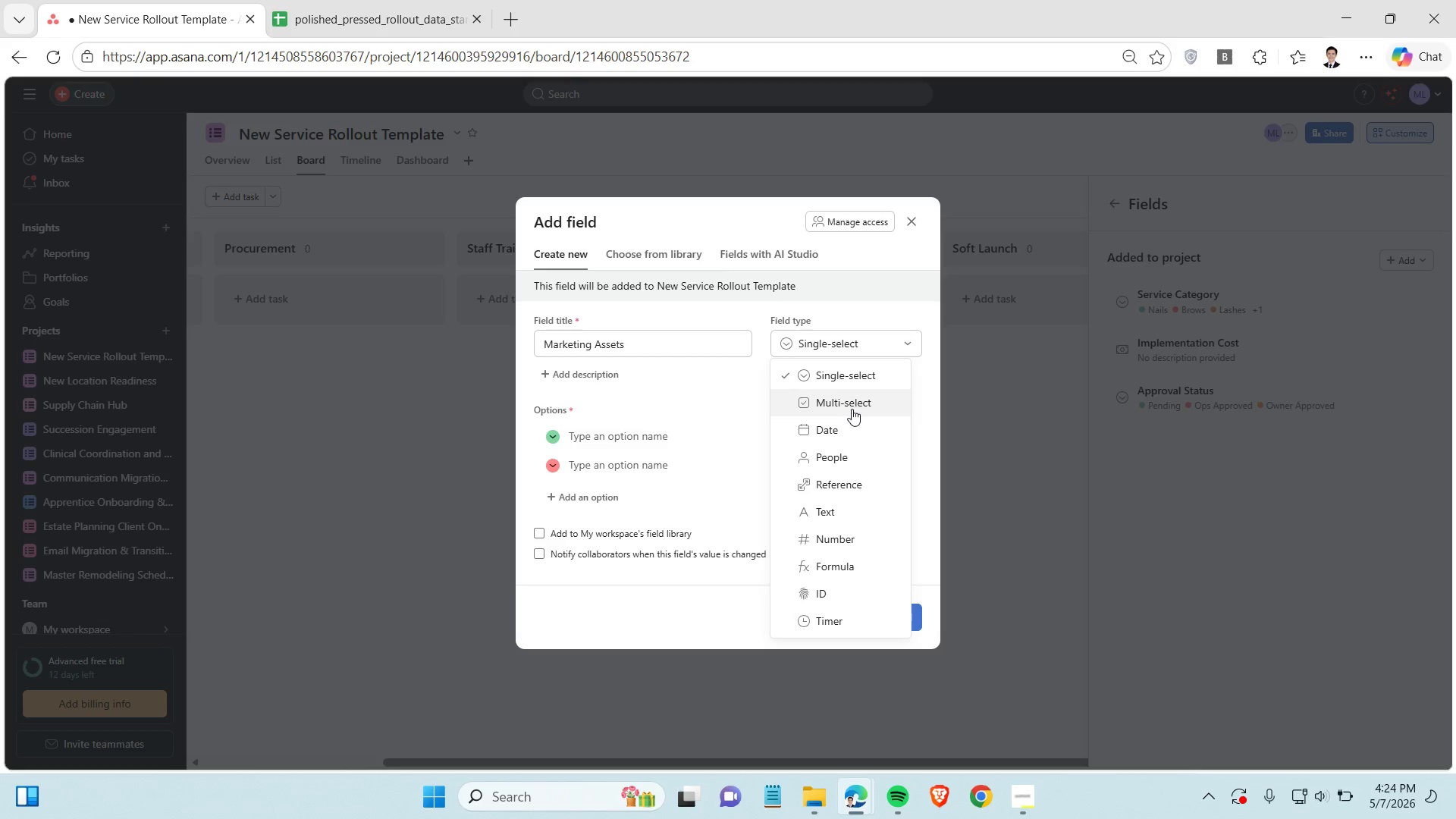 
left_click([852, 409])
 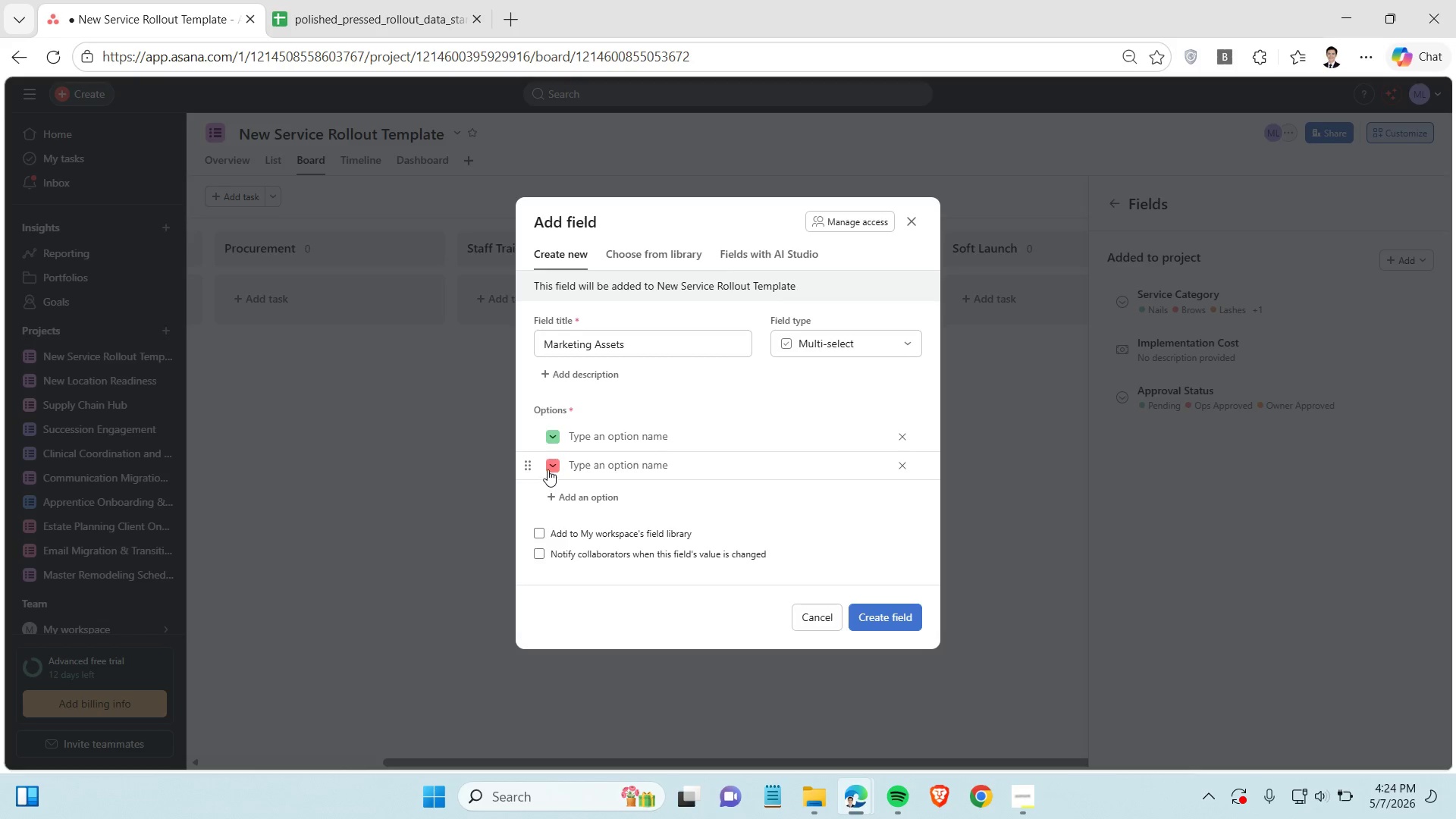 
left_click([554, 463])
 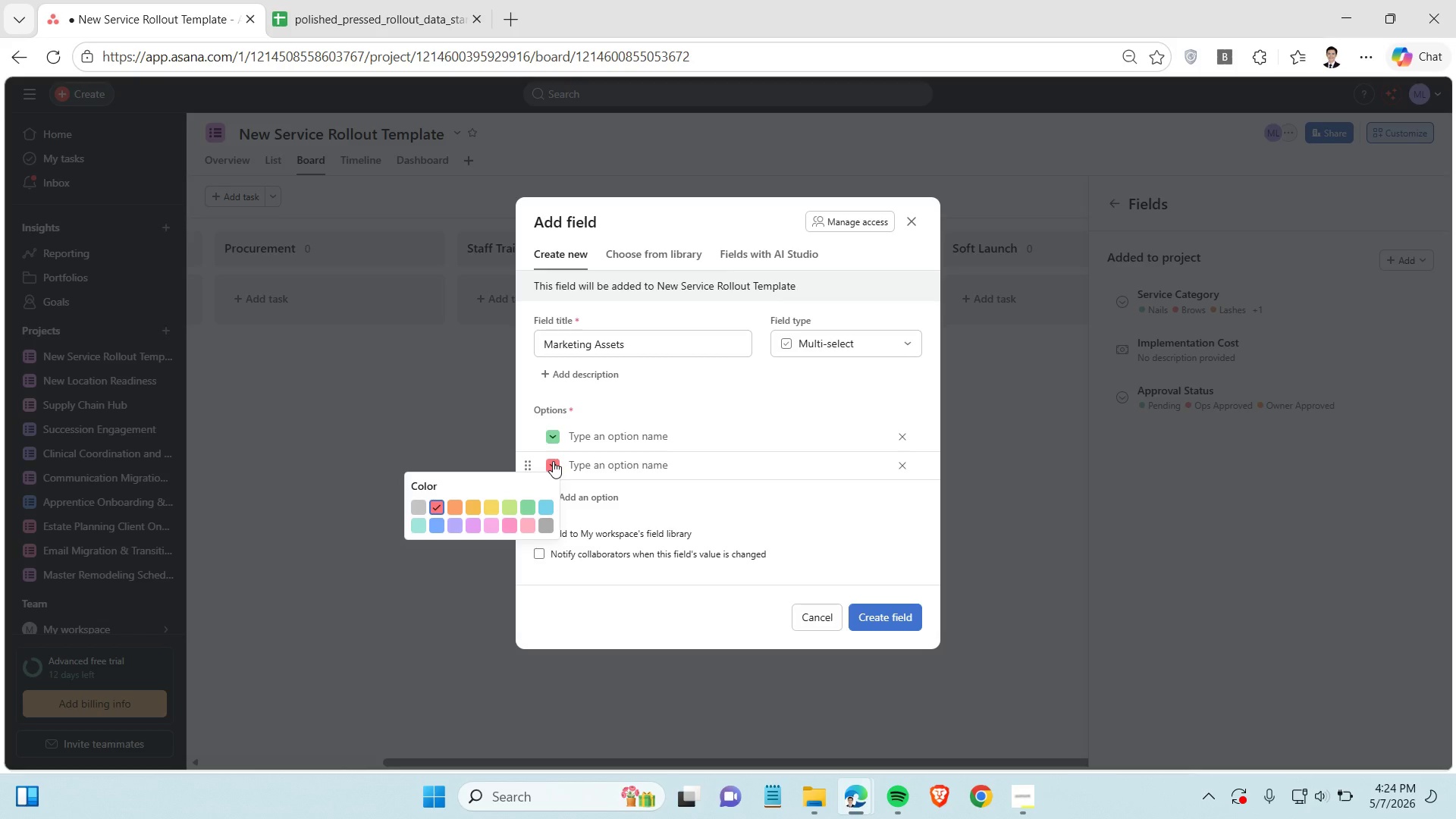 
left_click([553, 461])
 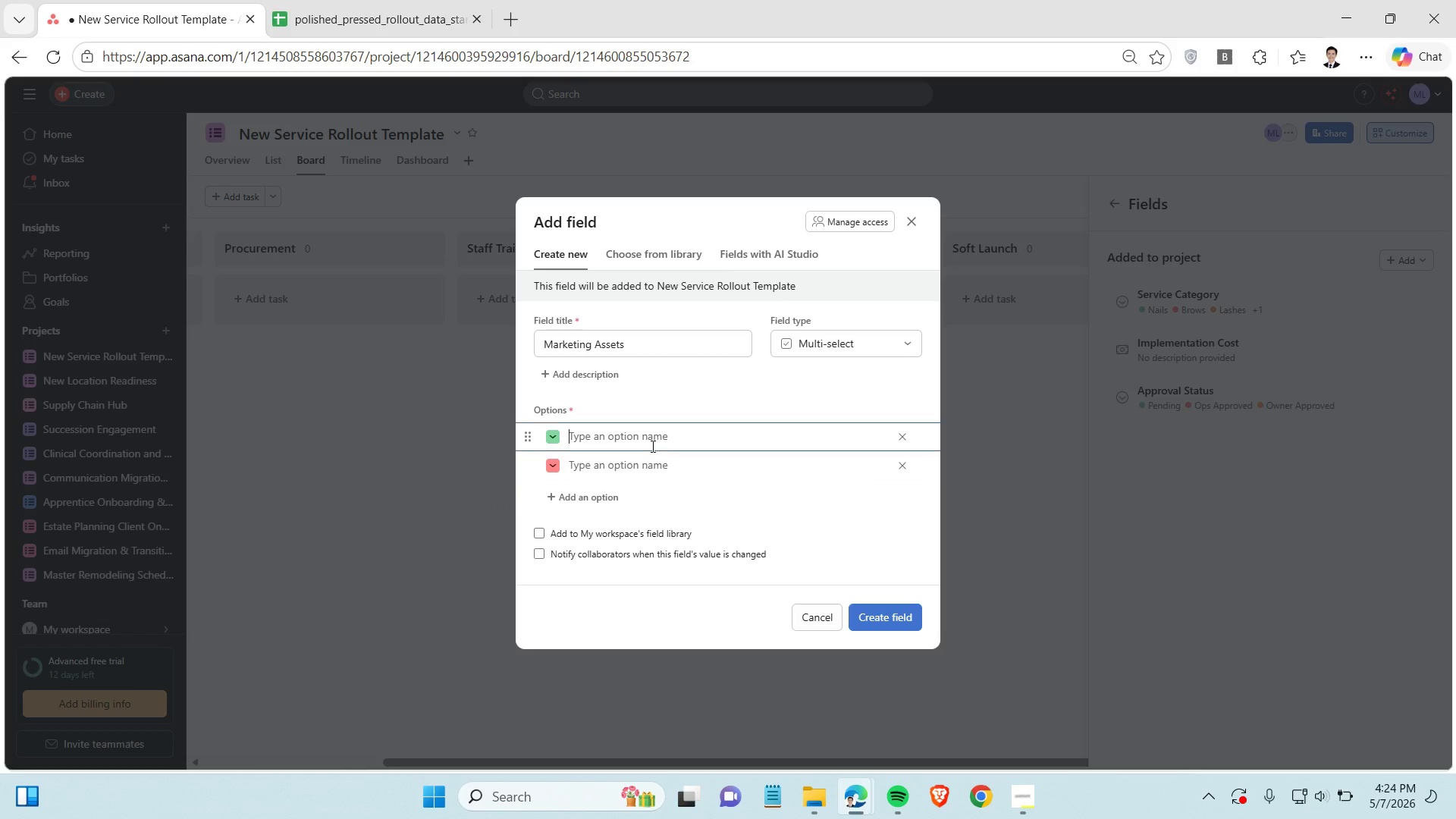 
left_click([651, 446])
 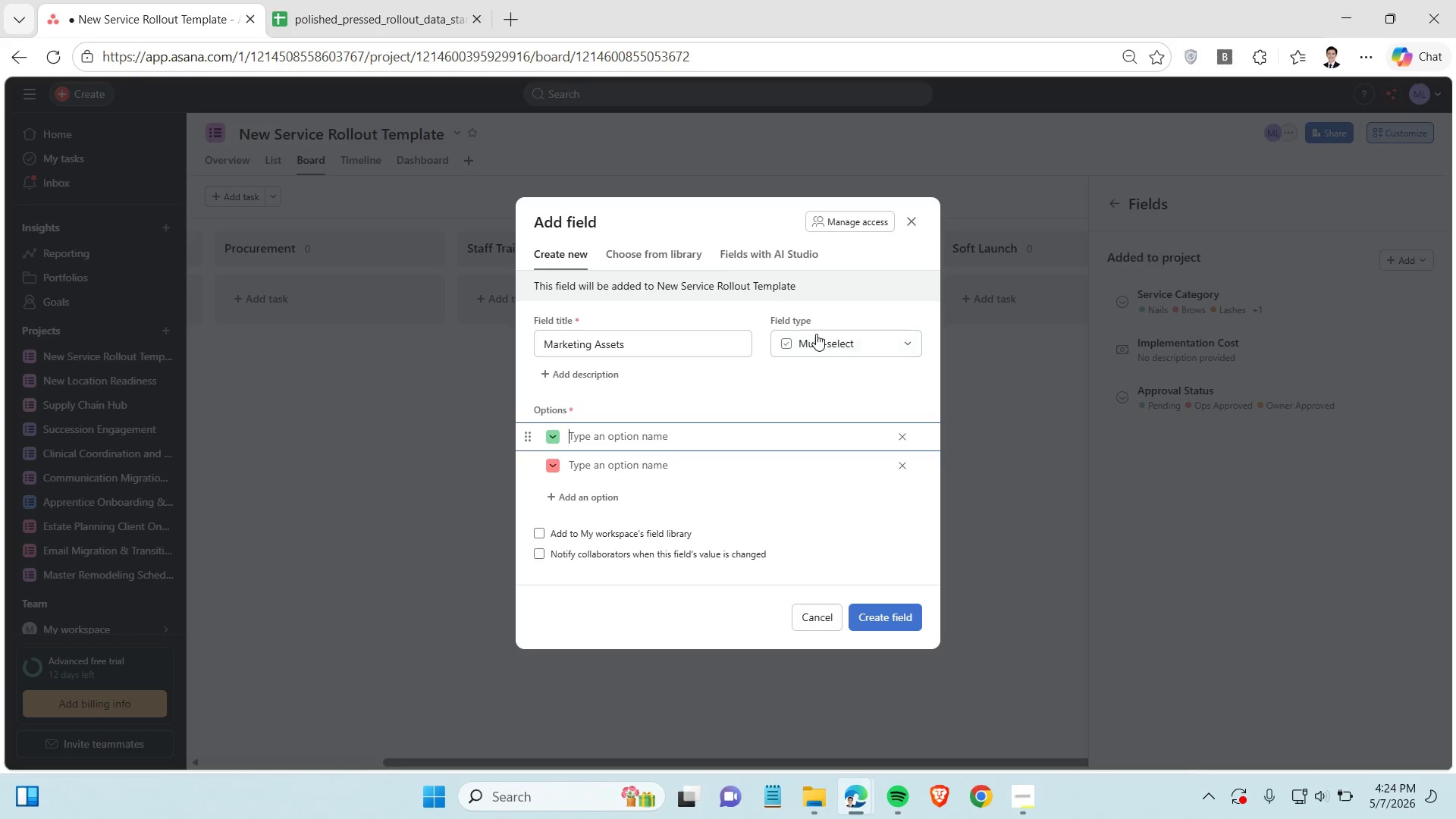 
left_click([825, 343])
 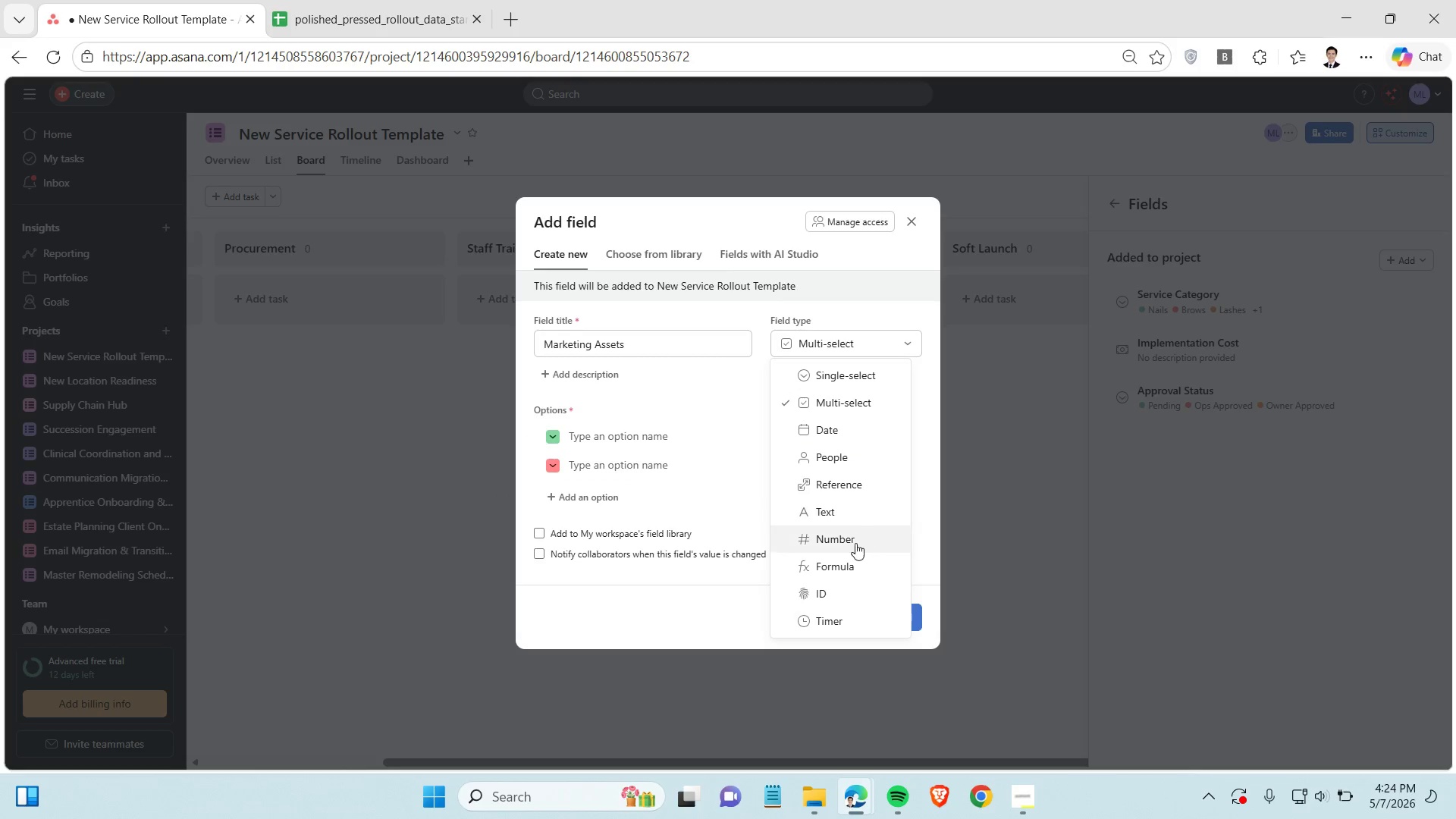 
scroll: coordinate [846, 573], scroll_direction: down, amount: 2.0
 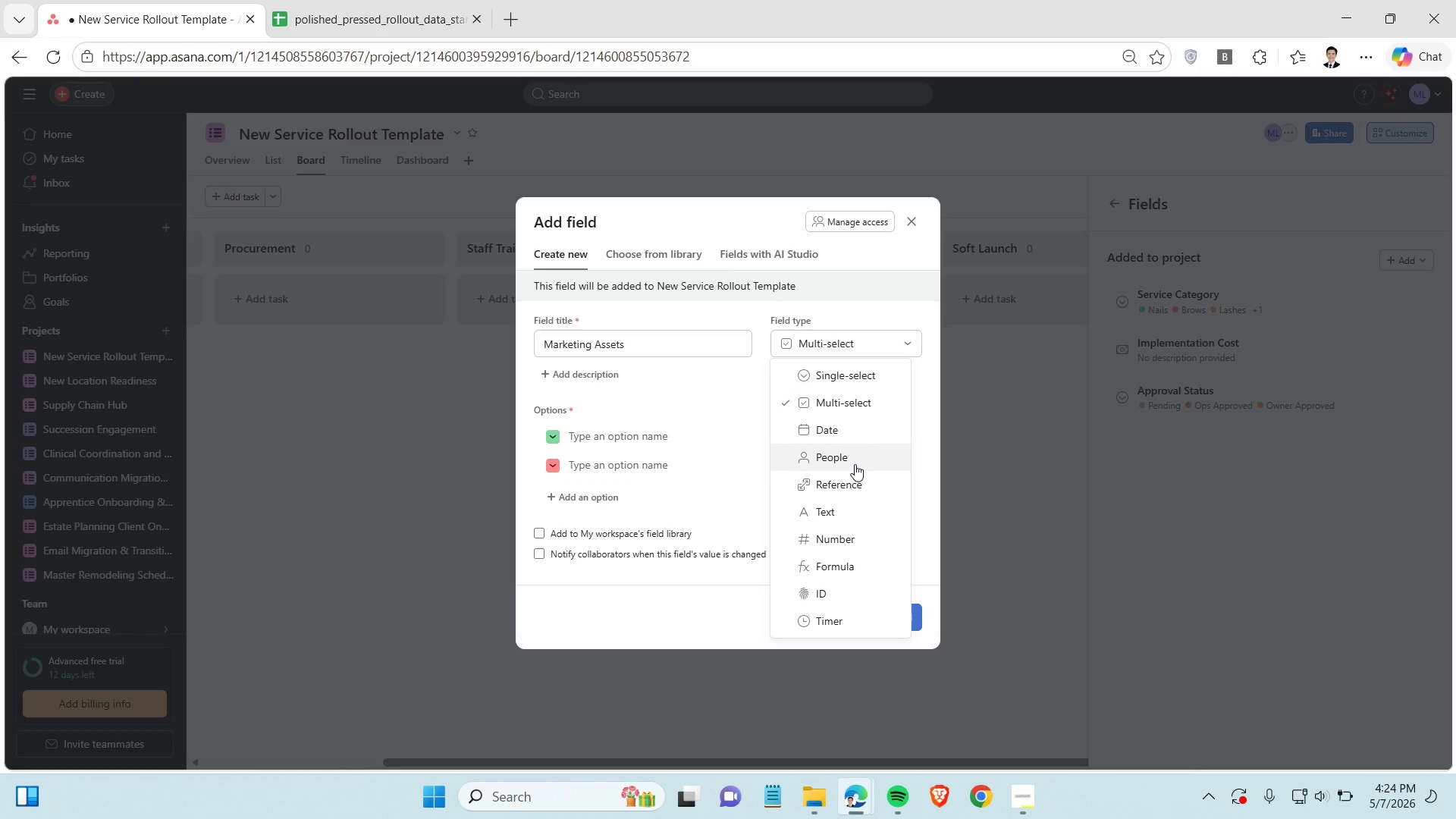 
wait(9.46)
 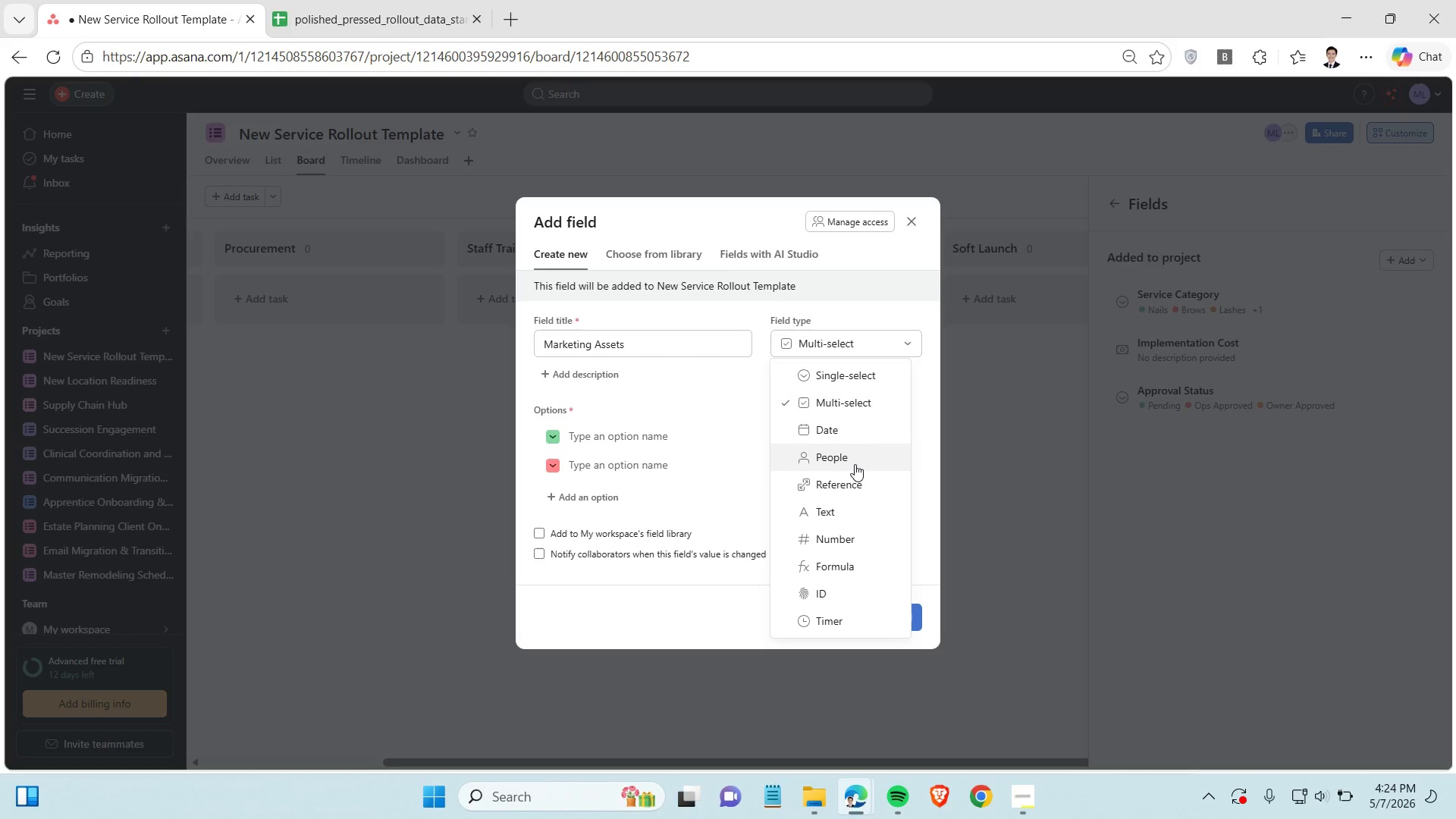 
left_click([1024, 799])